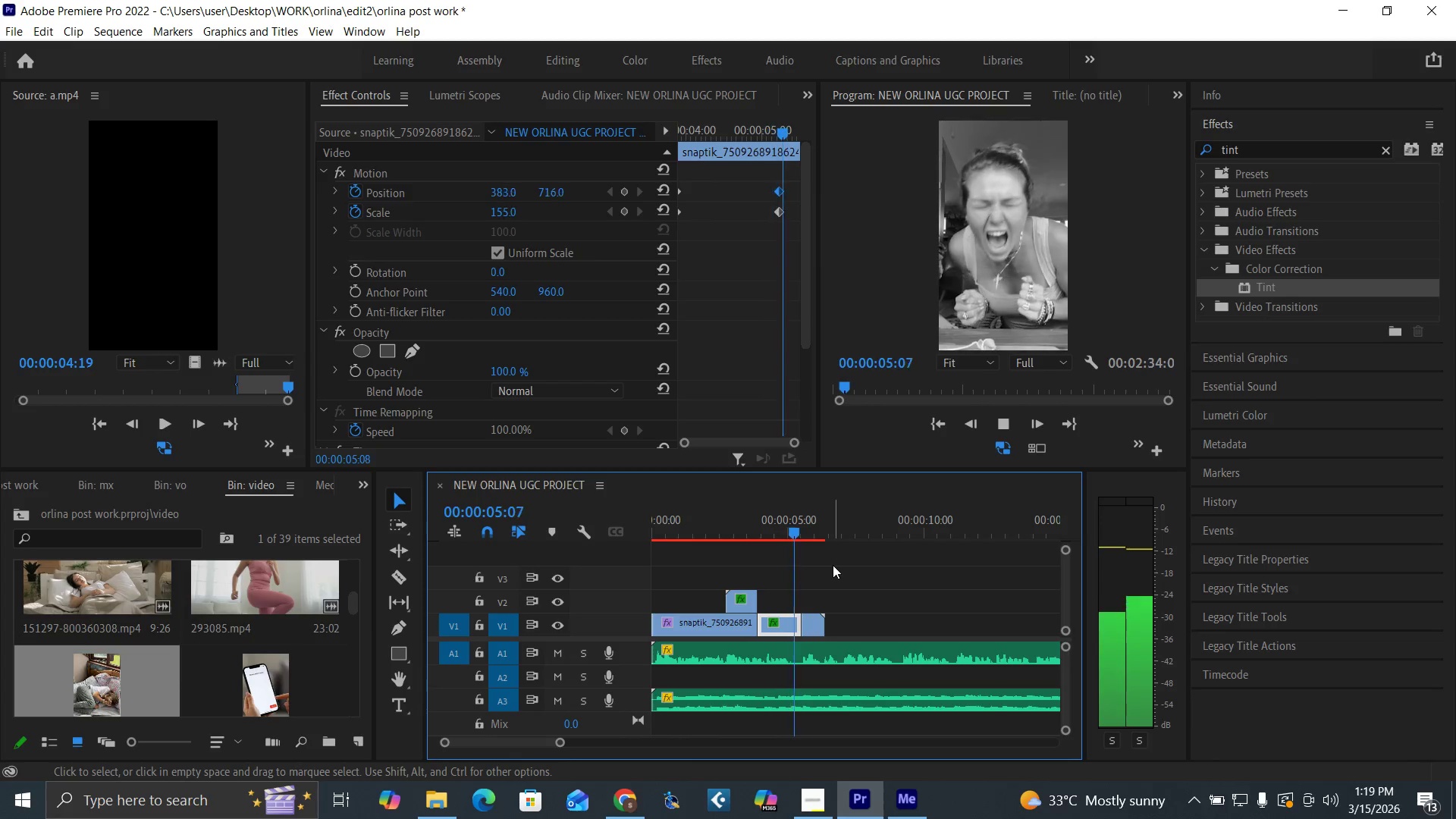 
key(Space)
 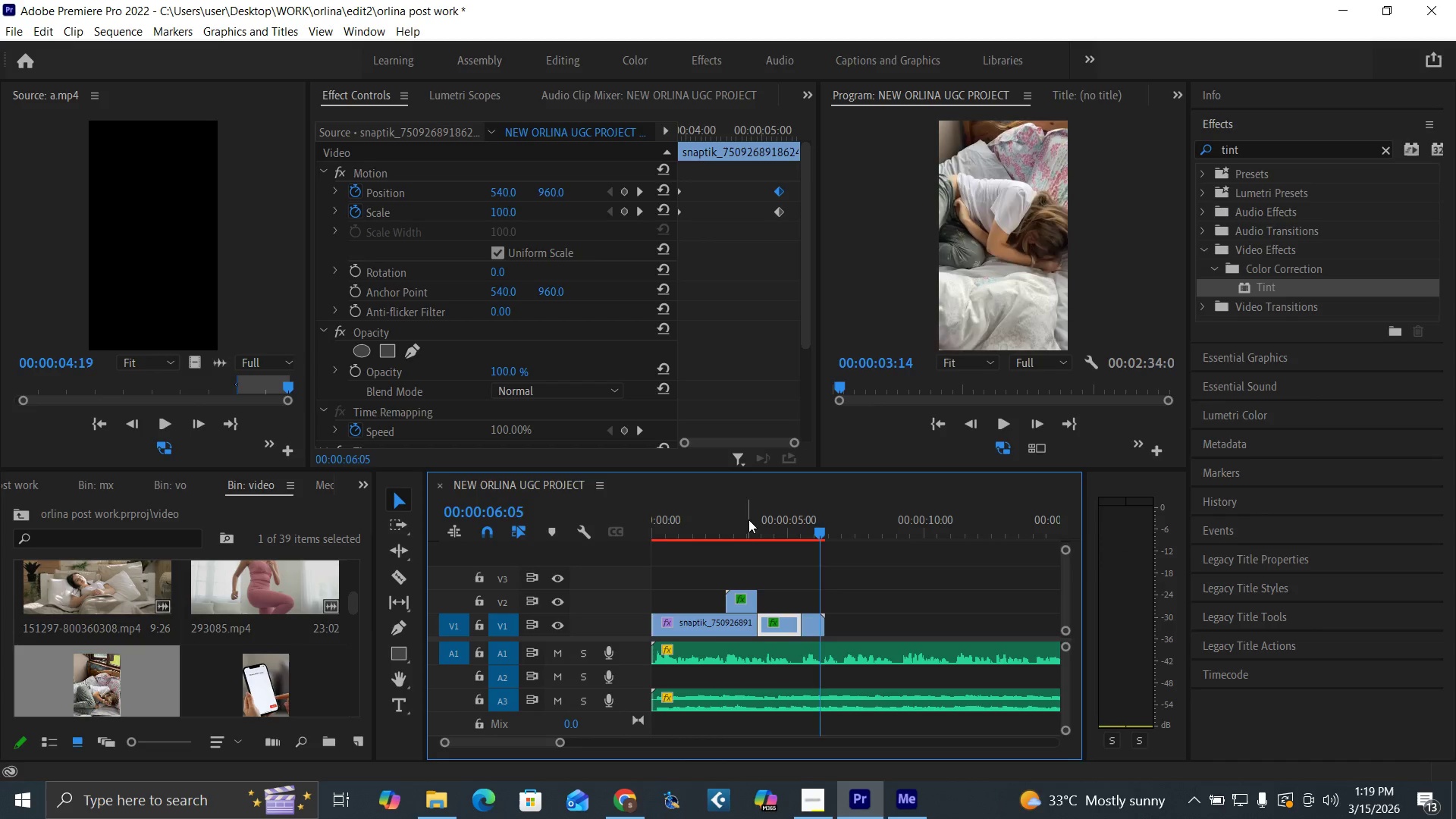 
key(Space)
 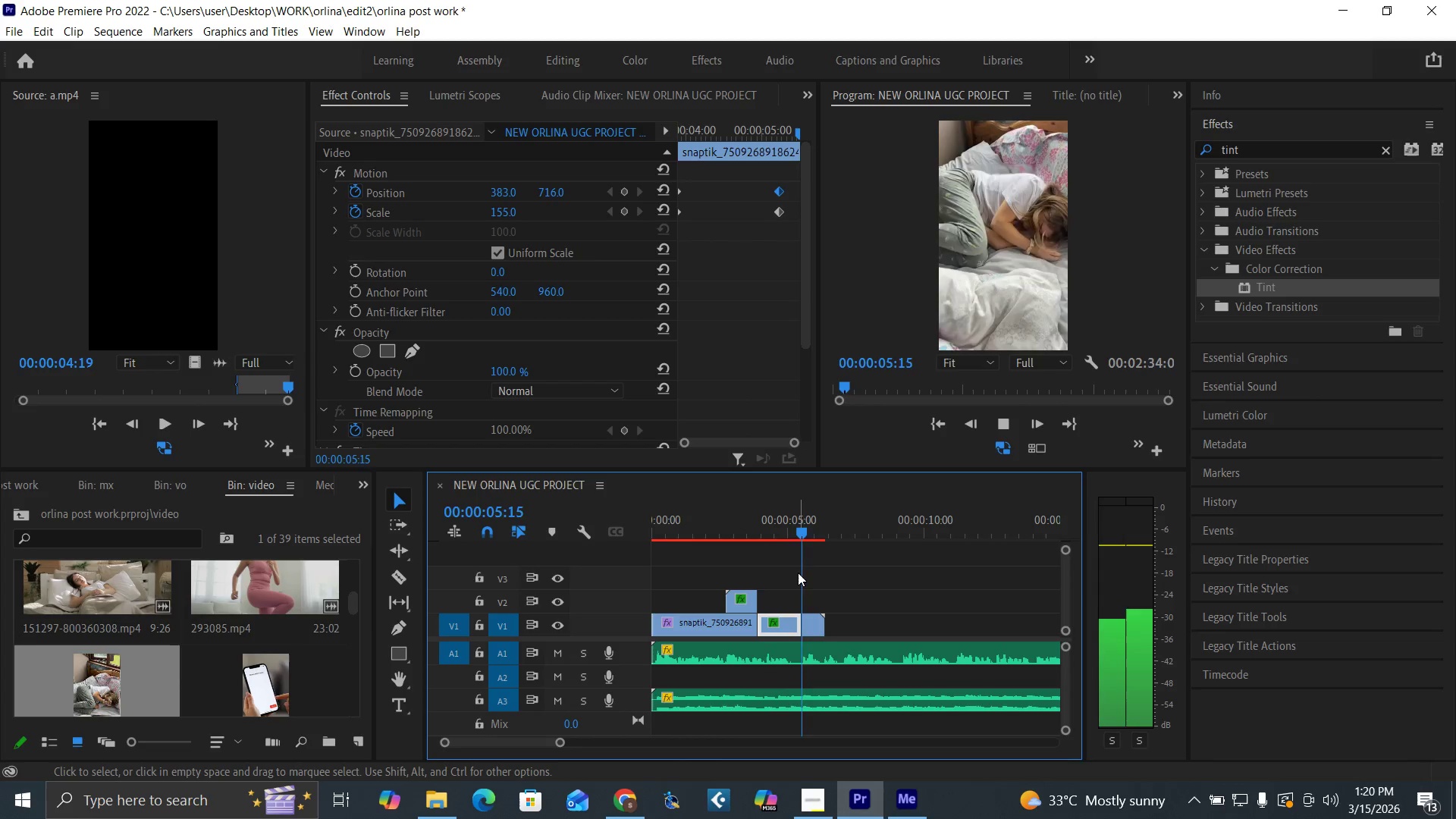 
key(Space)
 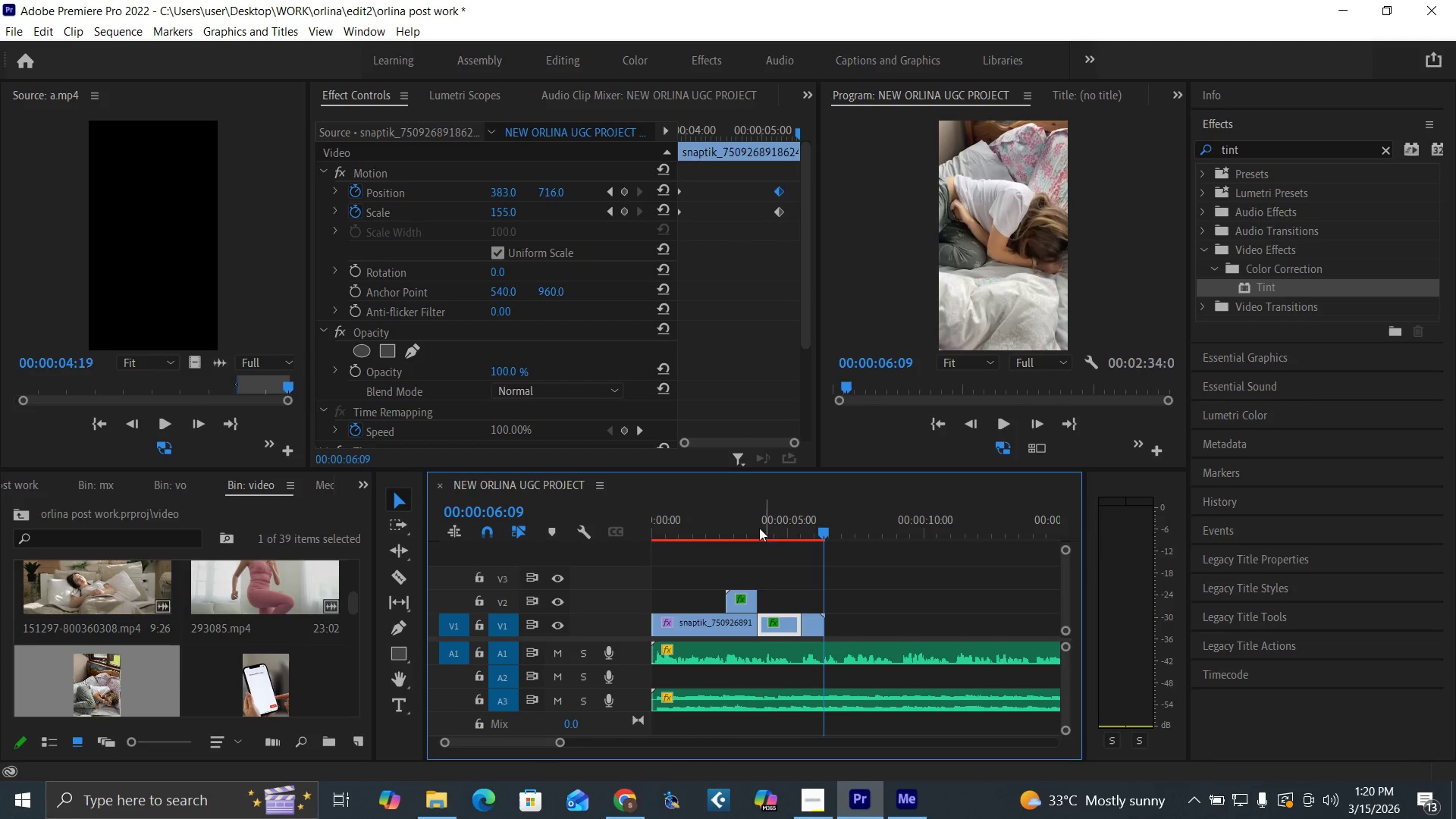 
left_click([736, 529])
 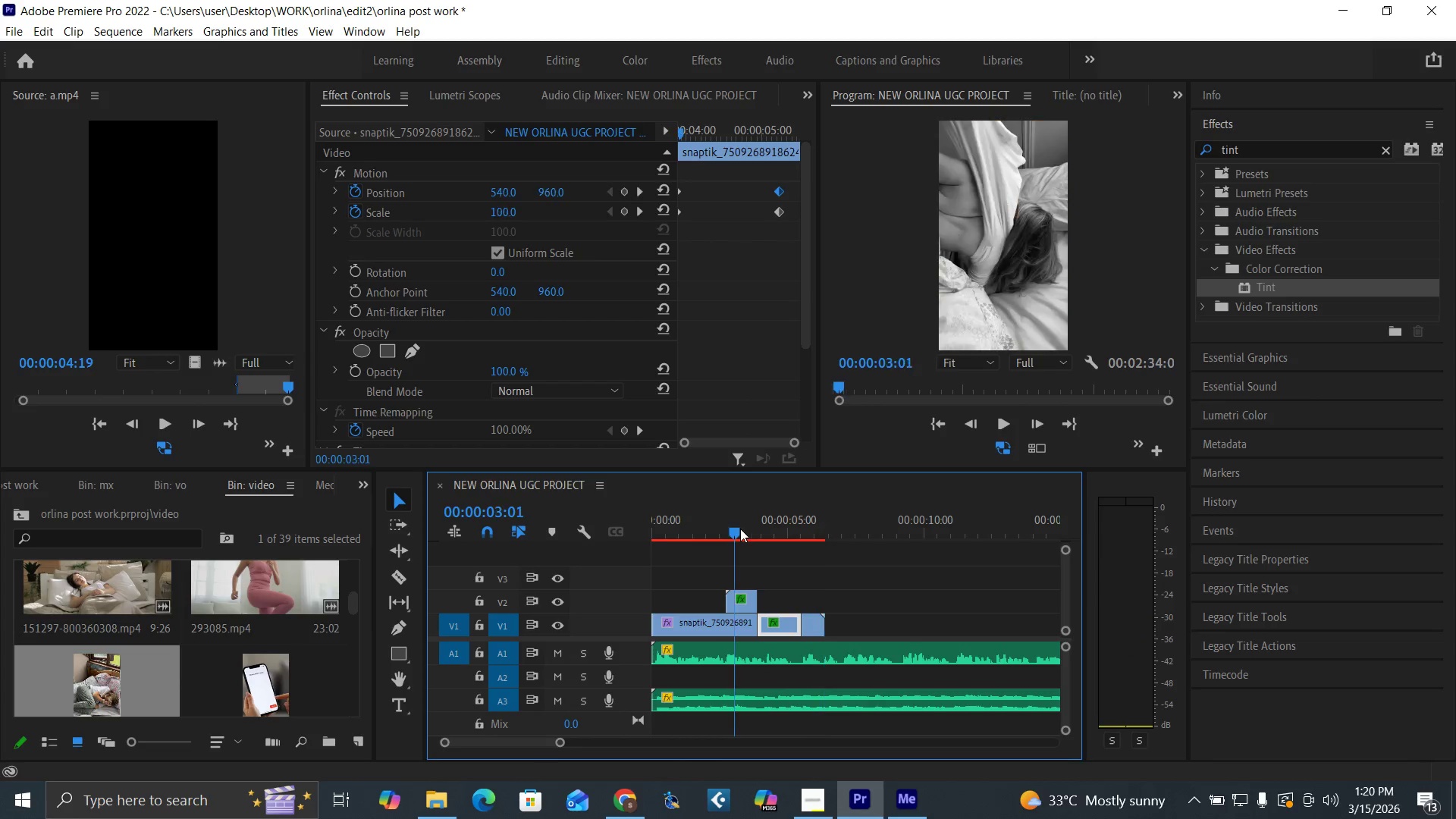 
key(Space)
 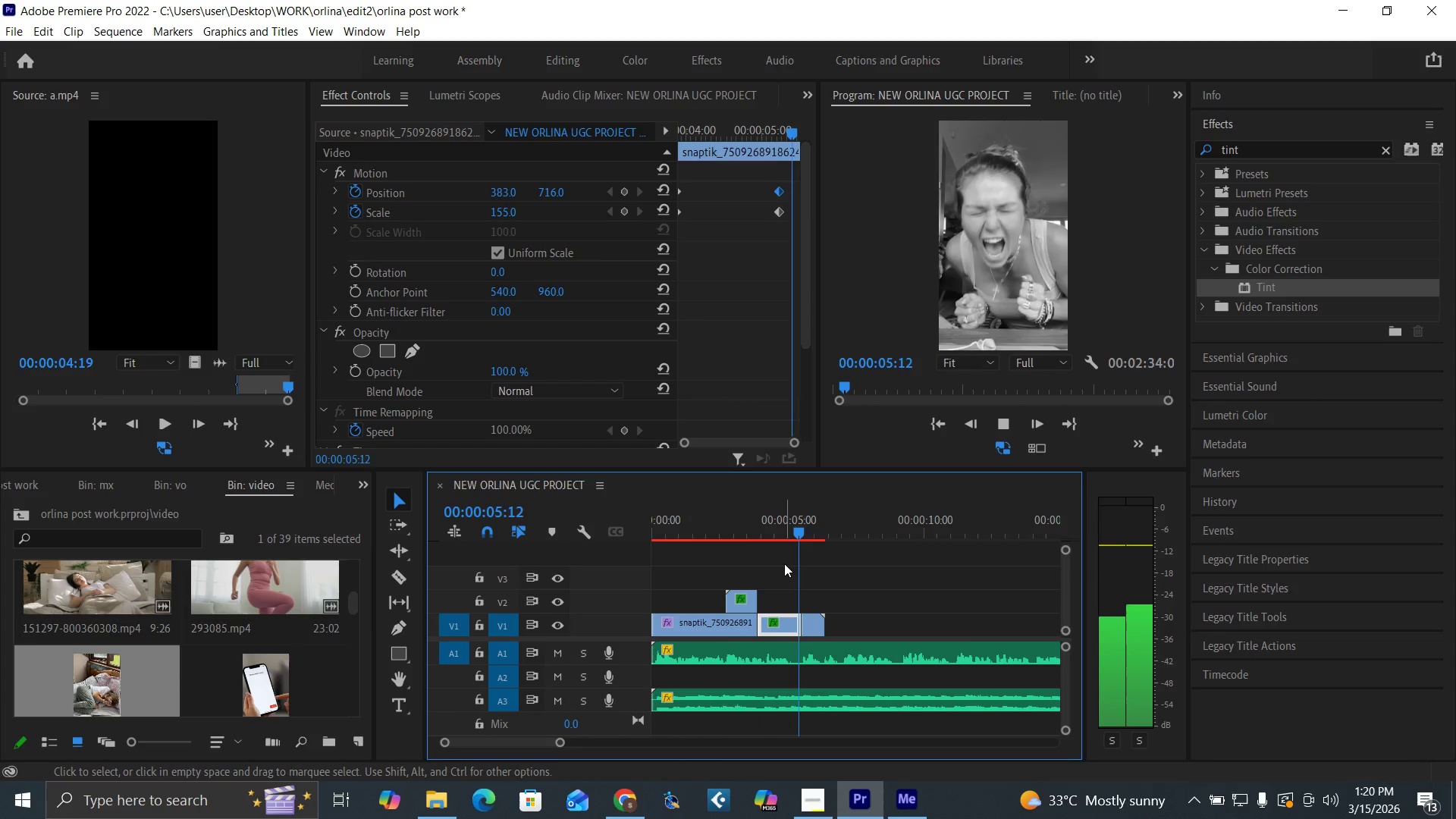 
key(Space)
 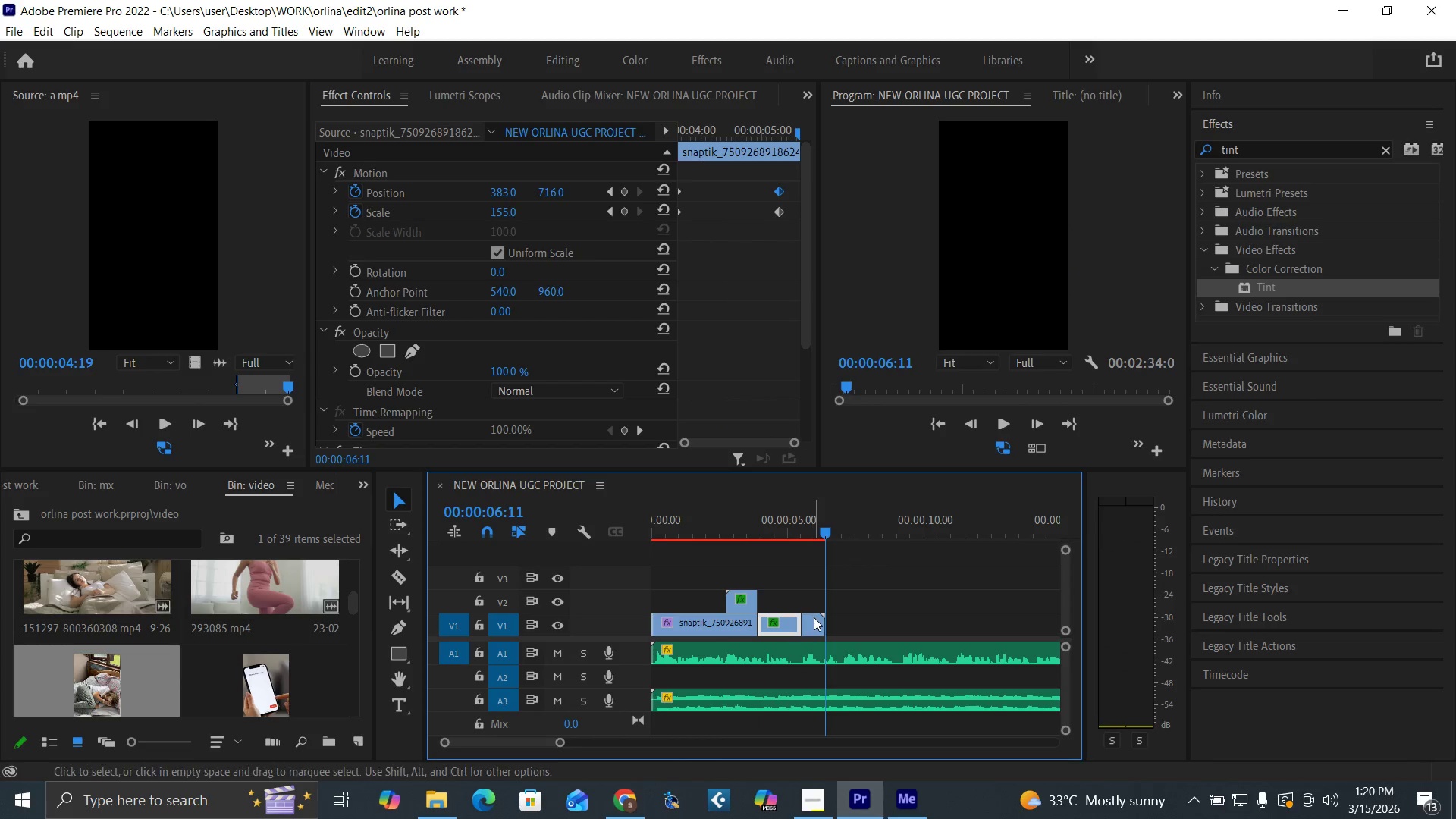 
left_click([815, 619])
 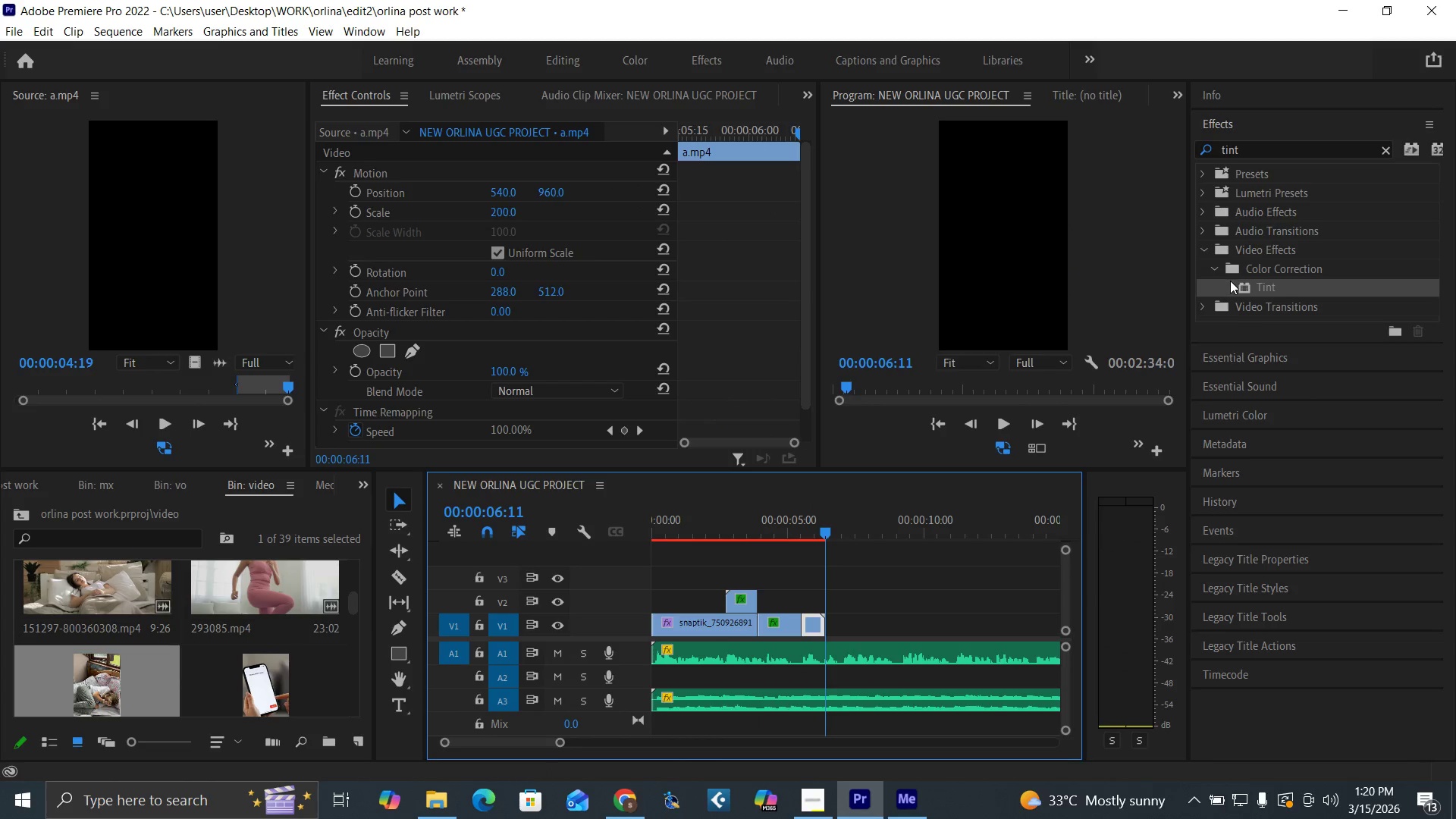 
left_click_drag(start_coordinate=[1244, 287], to_coordinate=[817, 622])
 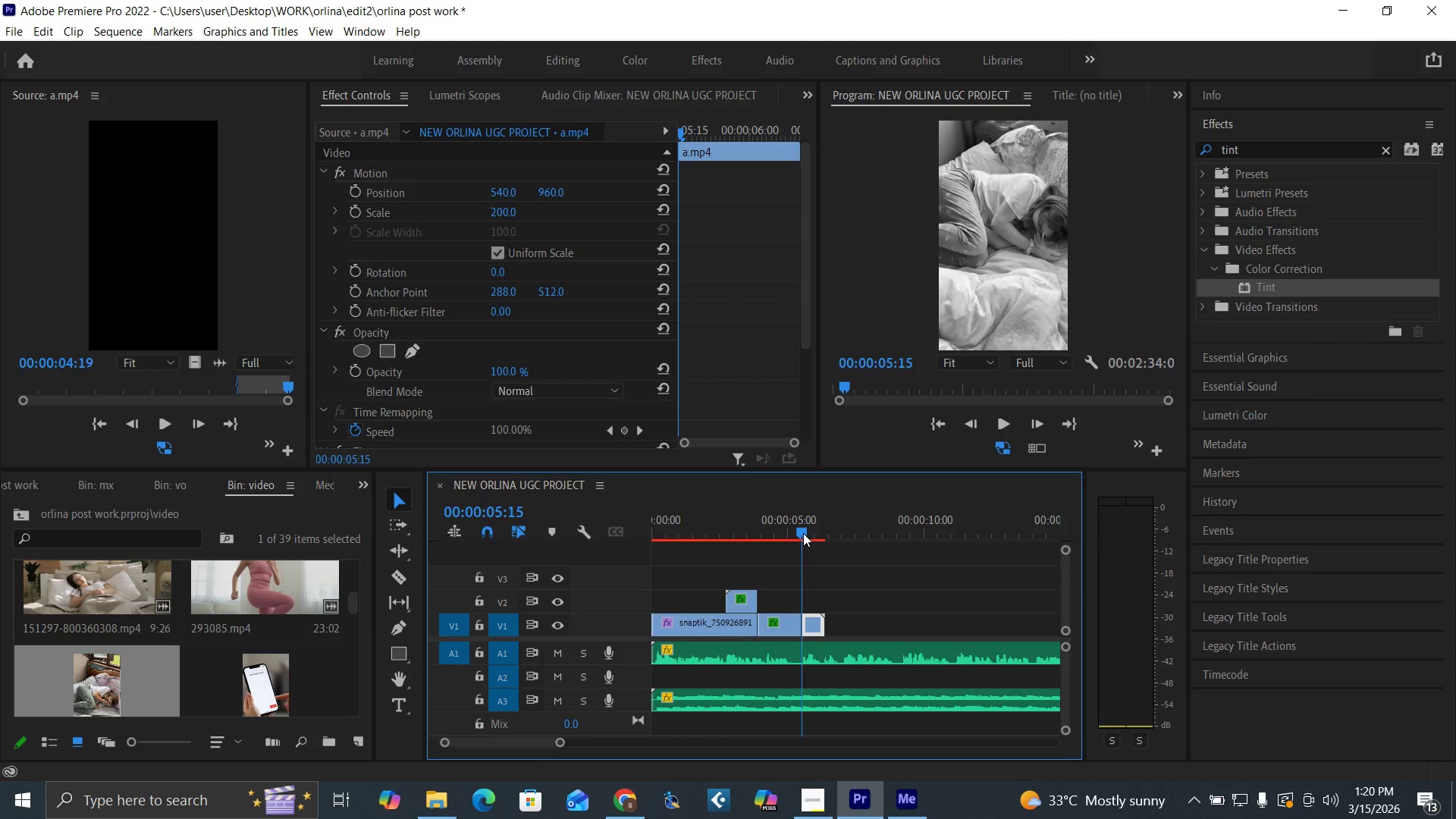 
left_click([789, 522])
 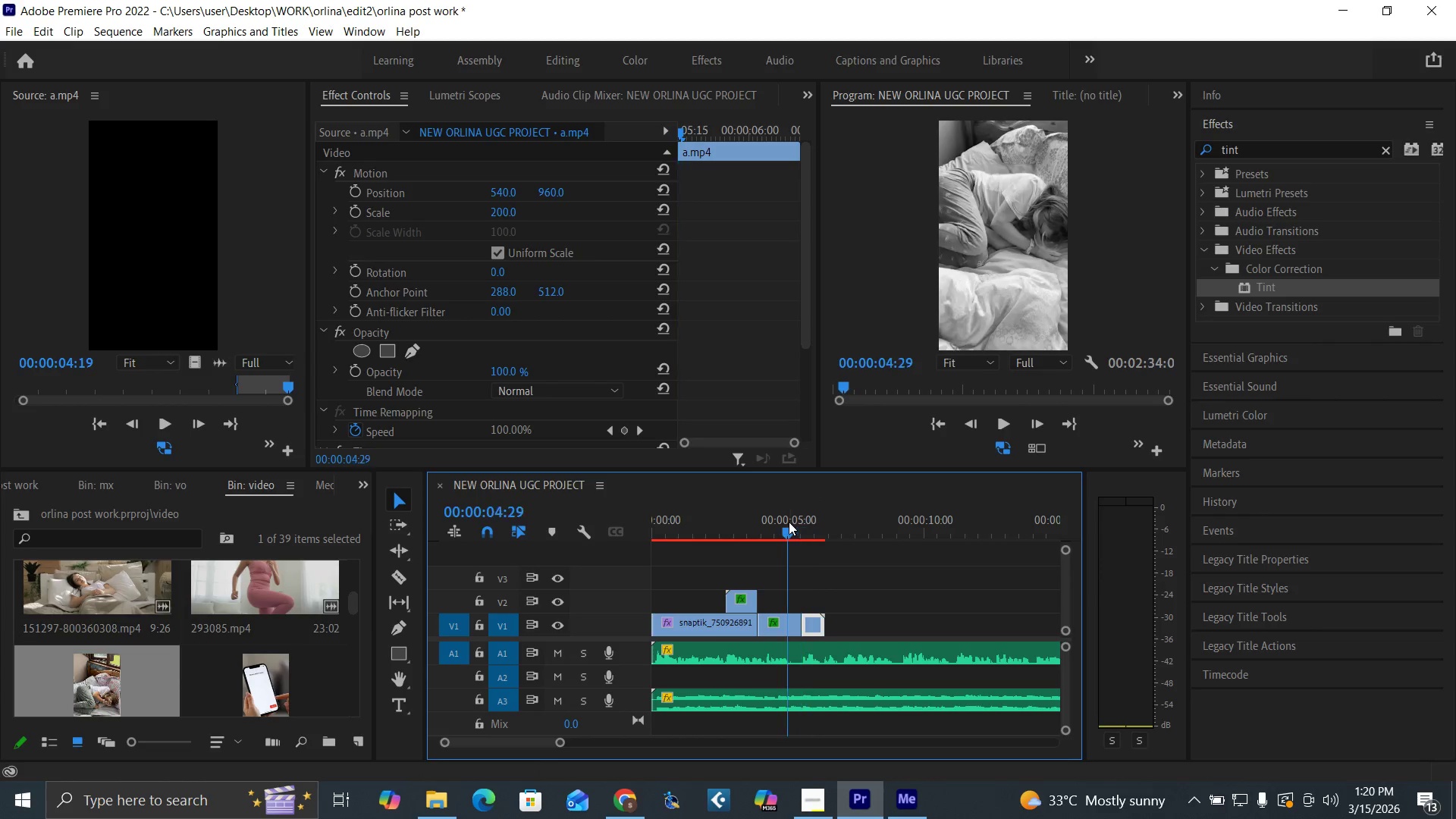 
key(Space)
 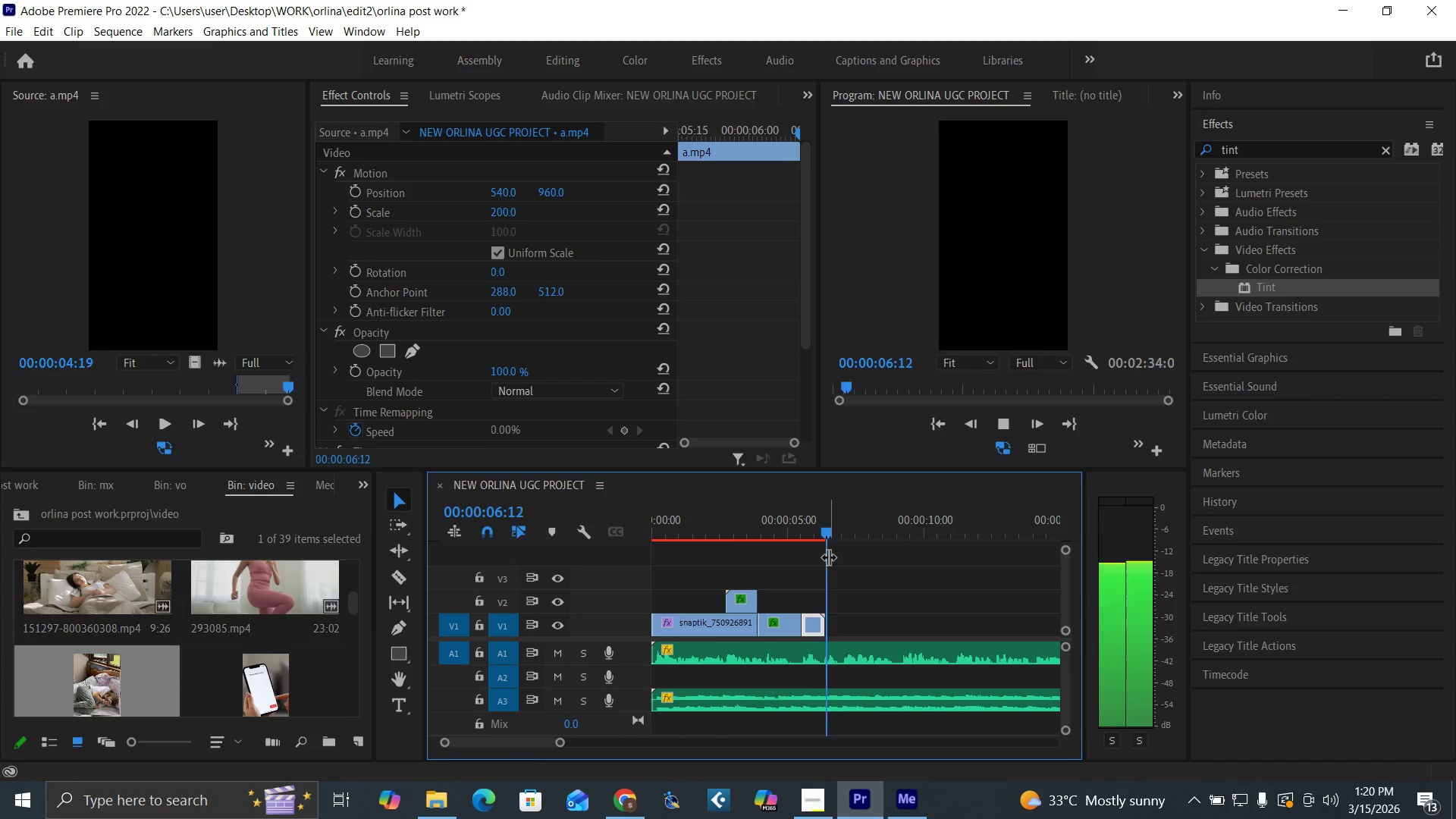 
key(Space)
 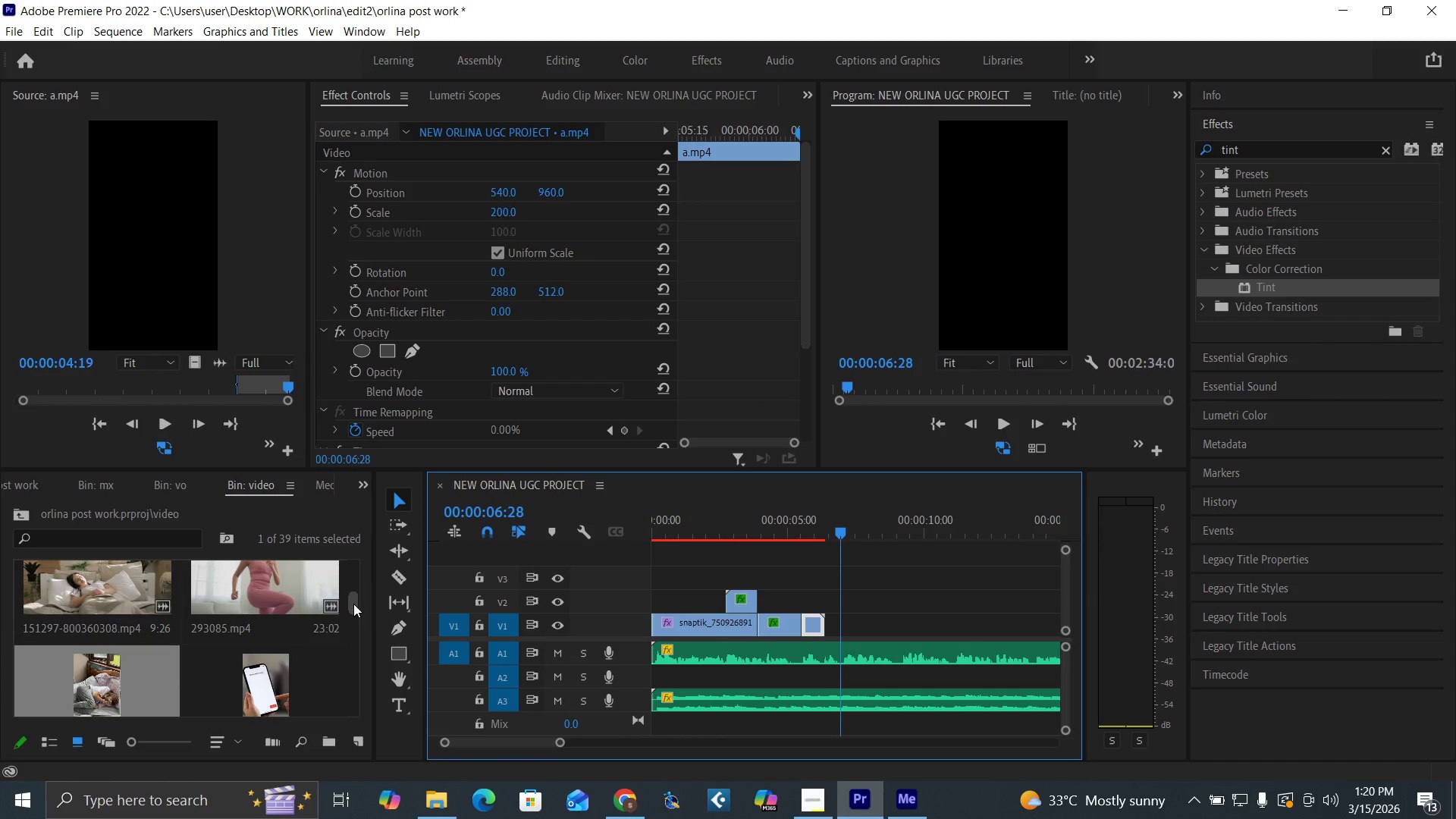 
key(Control+S)
 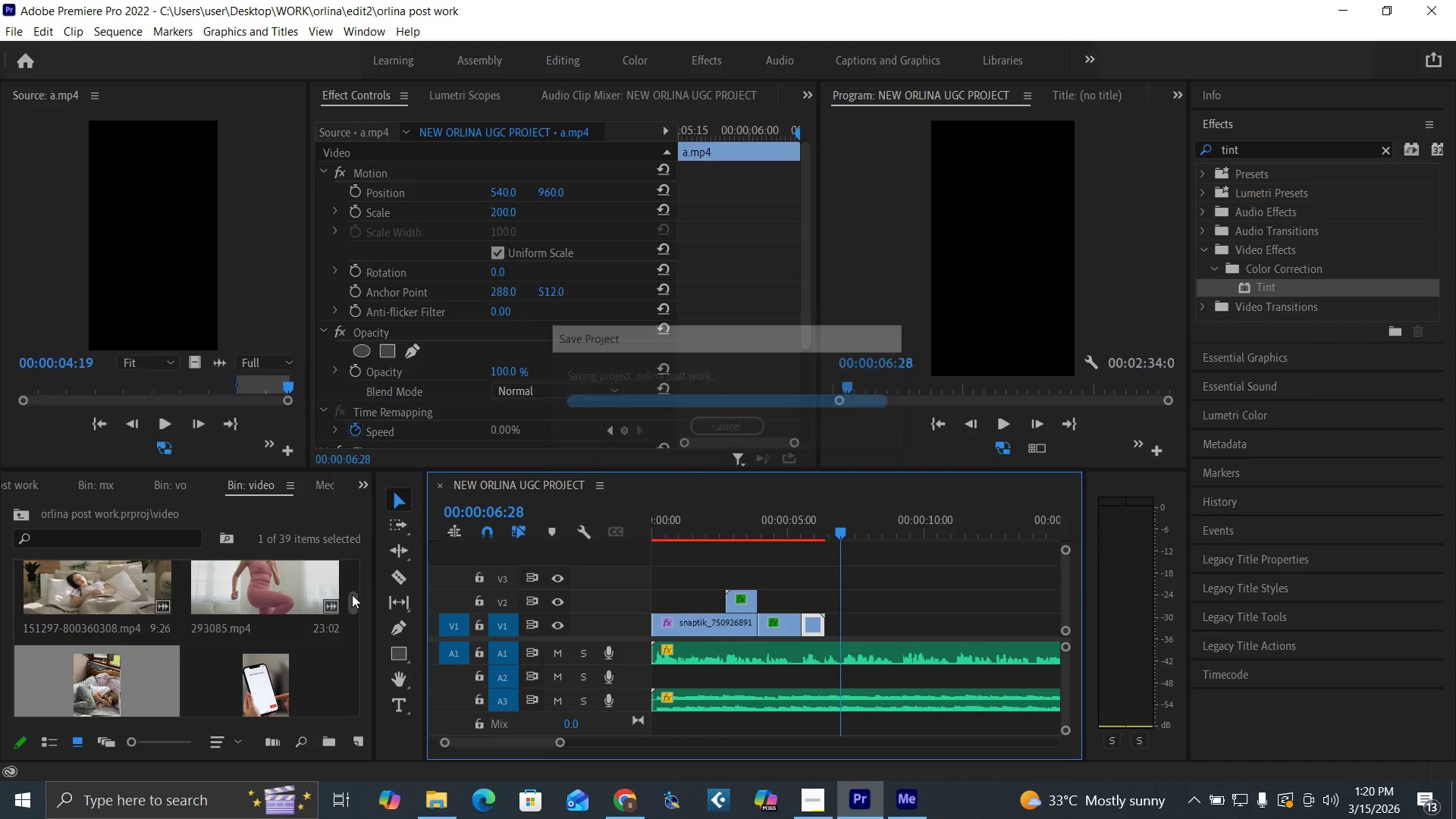 
left_click_drag(start_coordinate=[355, 601], to_coordinate=[374, 662])
 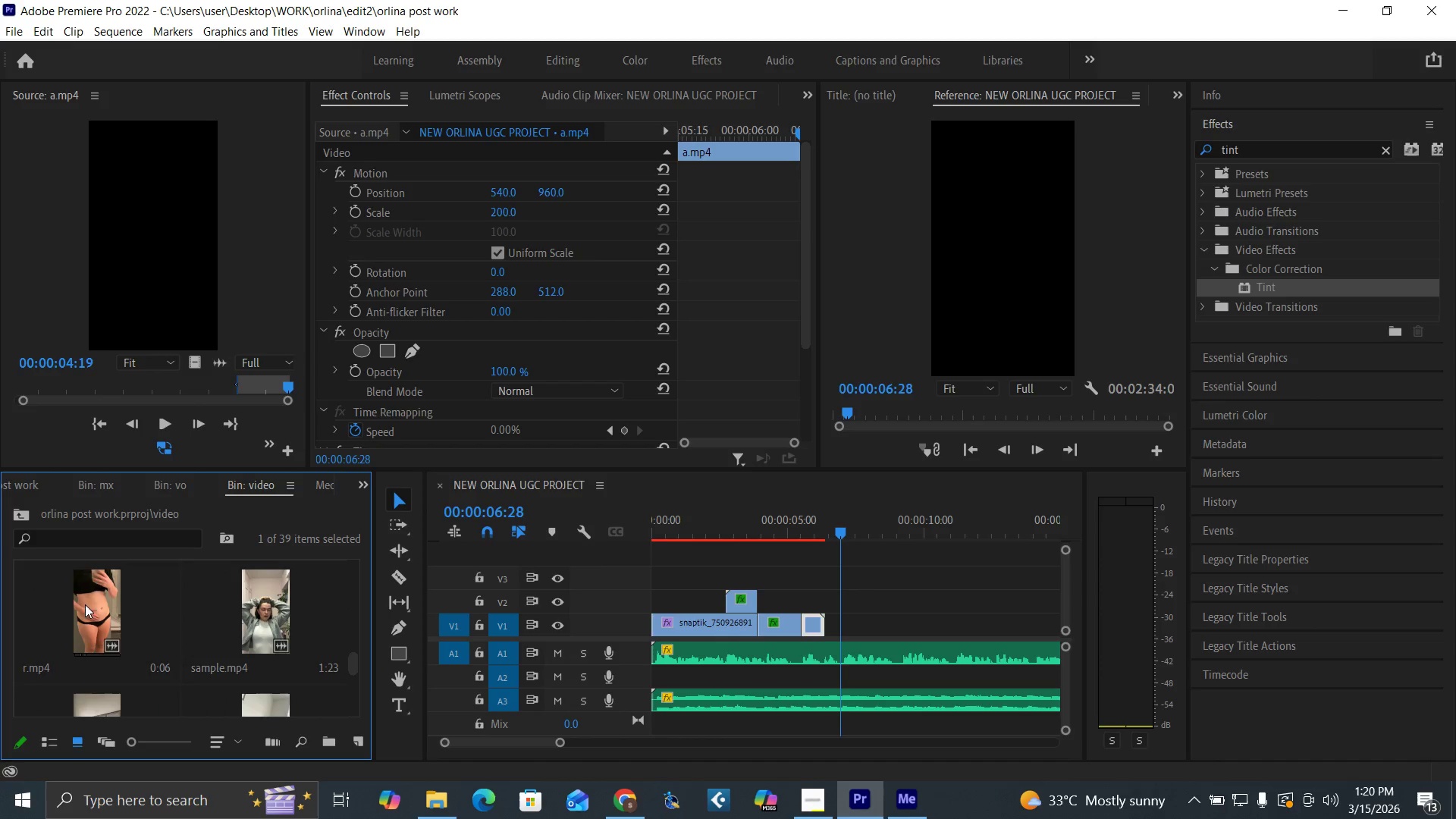 
double_click([90, 601])
 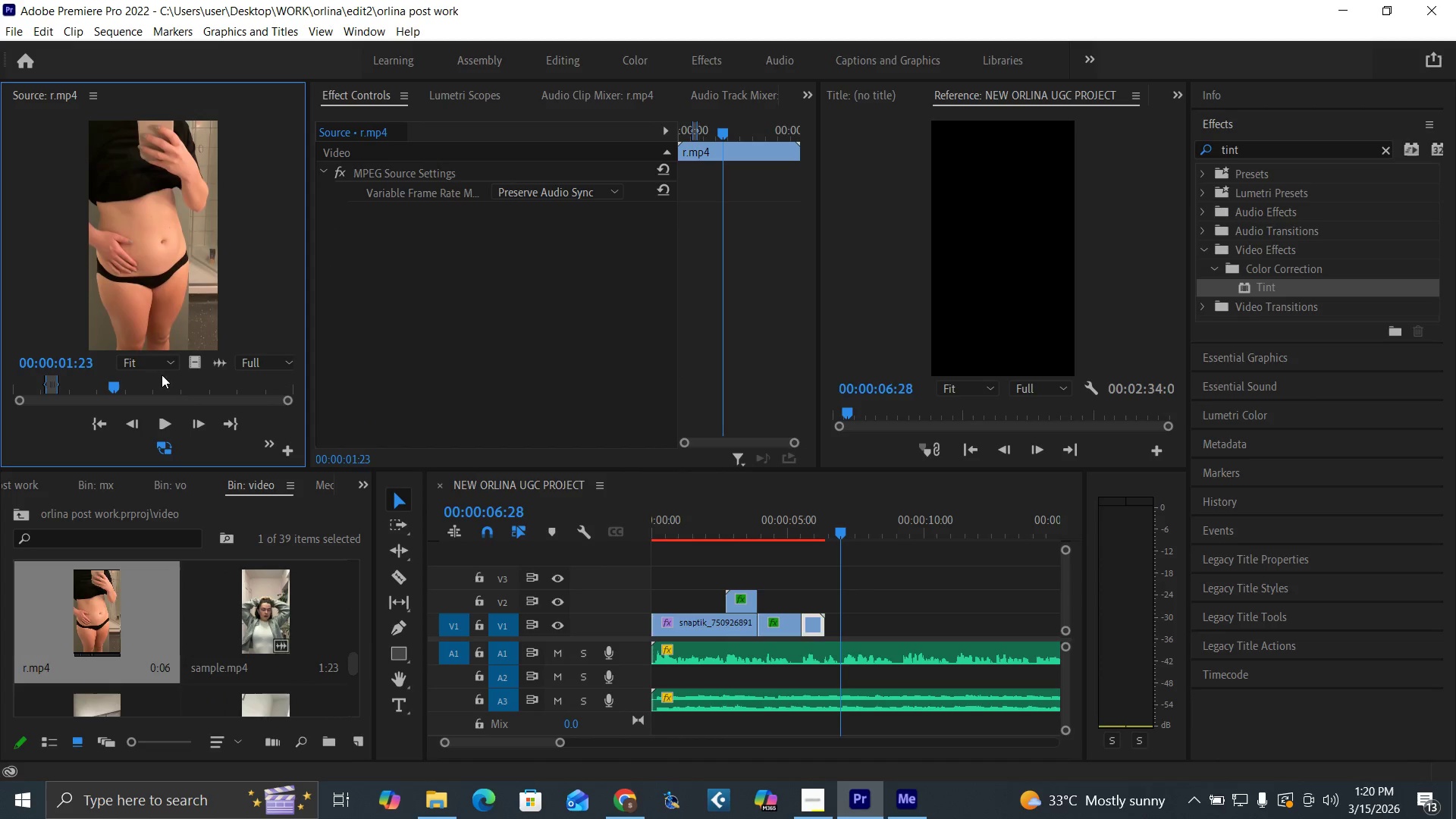 
left_click_drag(start_coordinate=[200, 362], to_coordinate=[827, 627])
 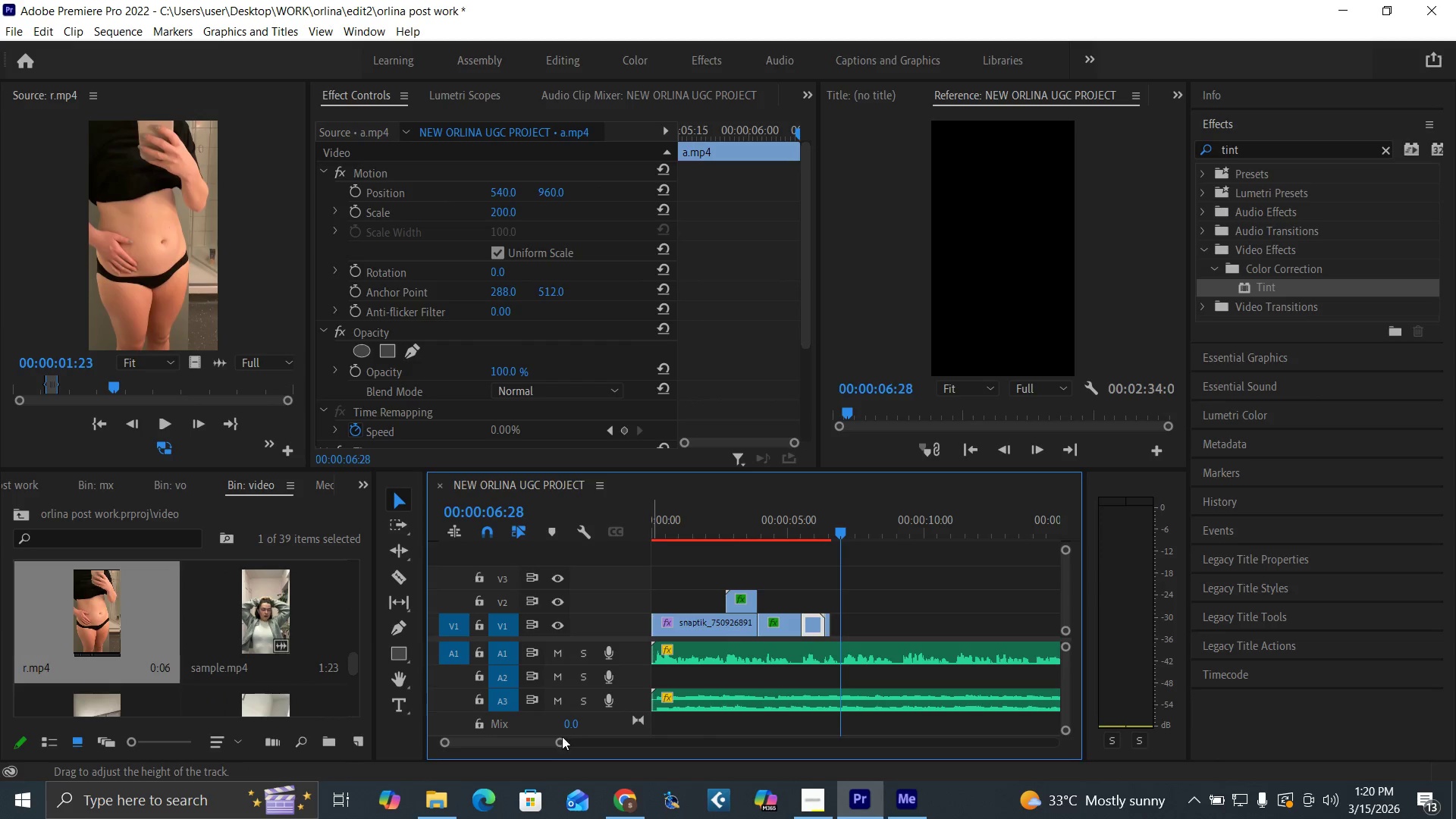 
left_click_drag(start_coordinate=[560, 742], to_coordinate=[537, 741])
 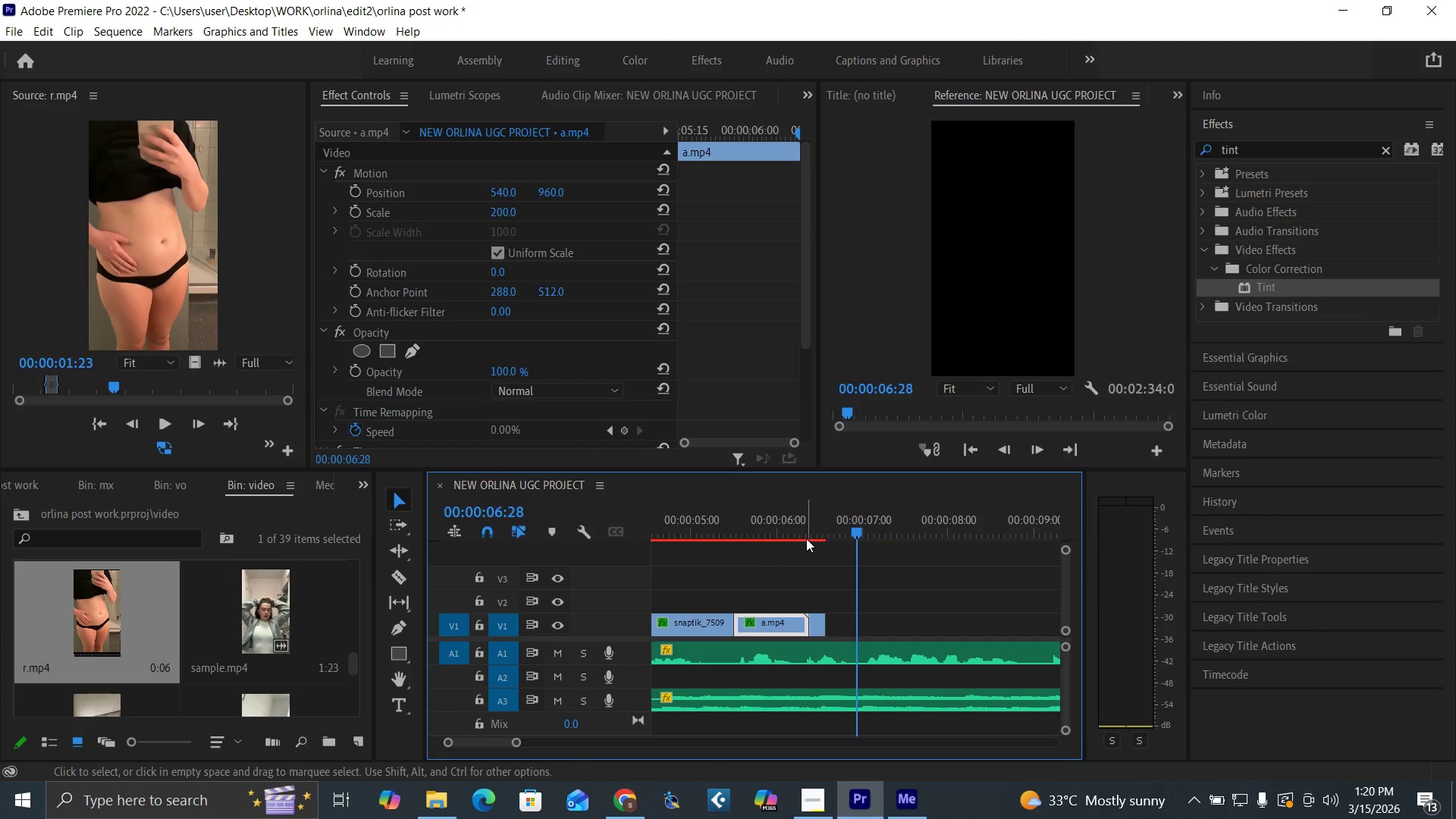 
left_click([809, 534])
 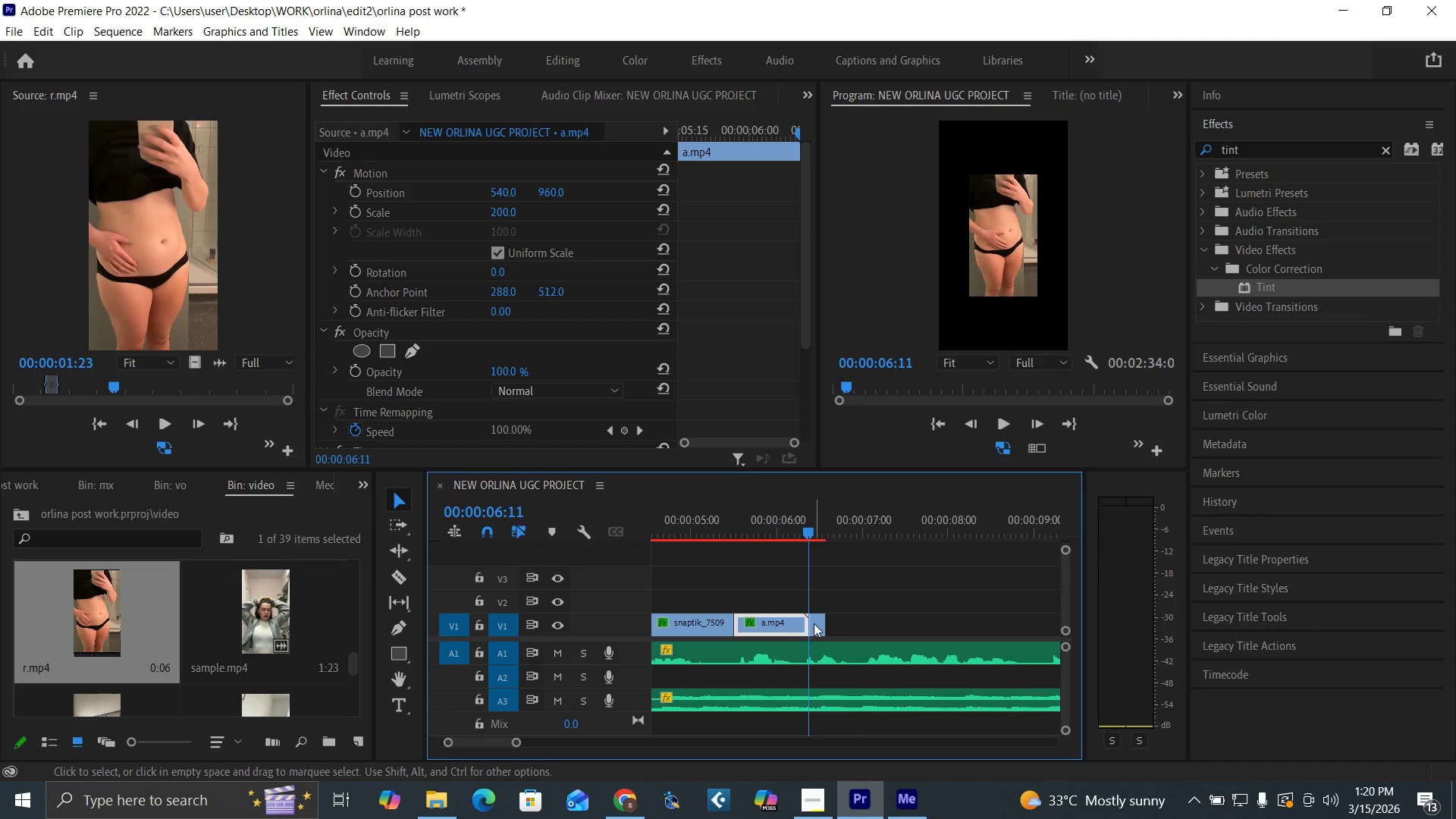 
left_click([814, 623])
 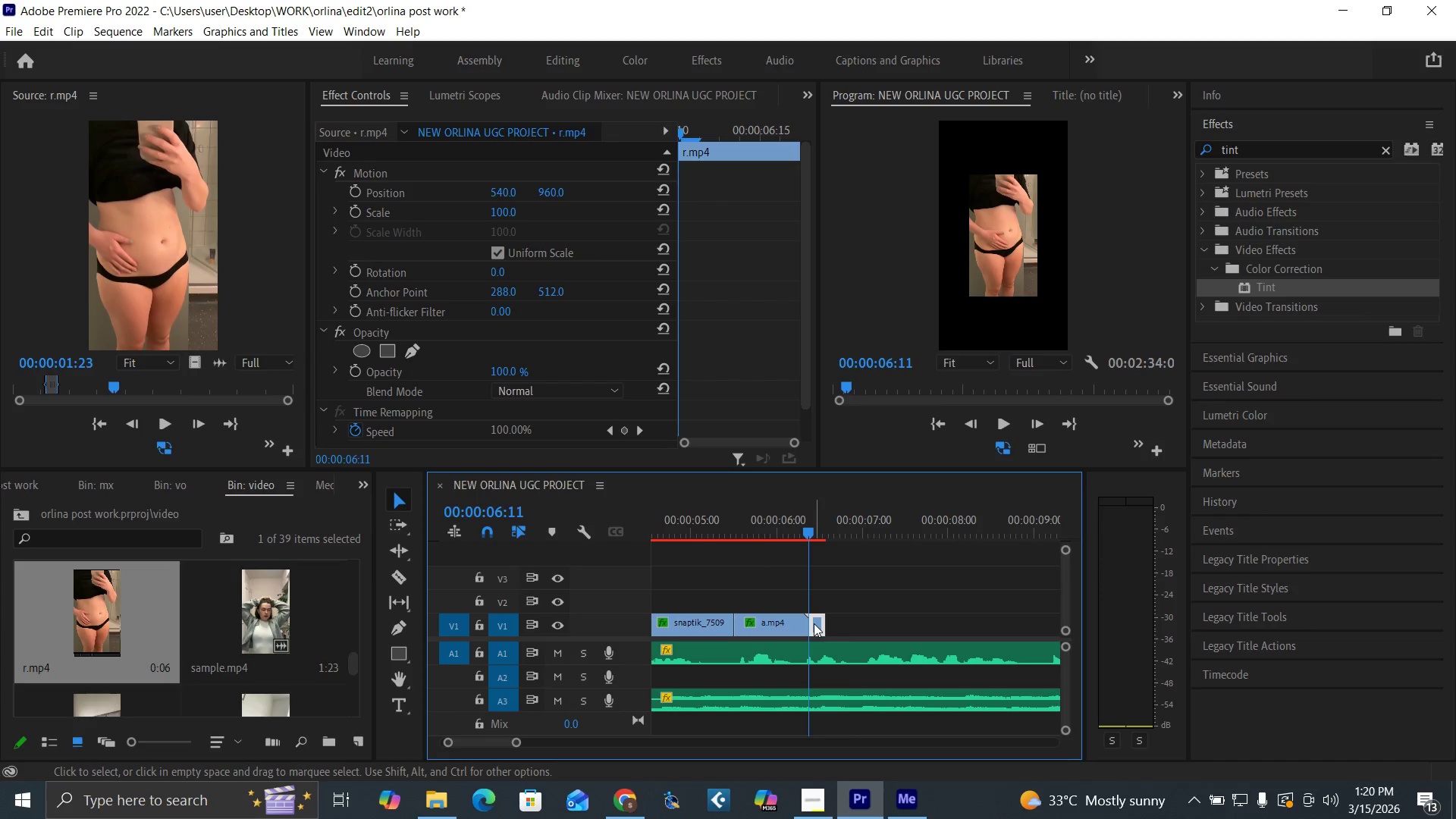 
right_click([814, 623])
 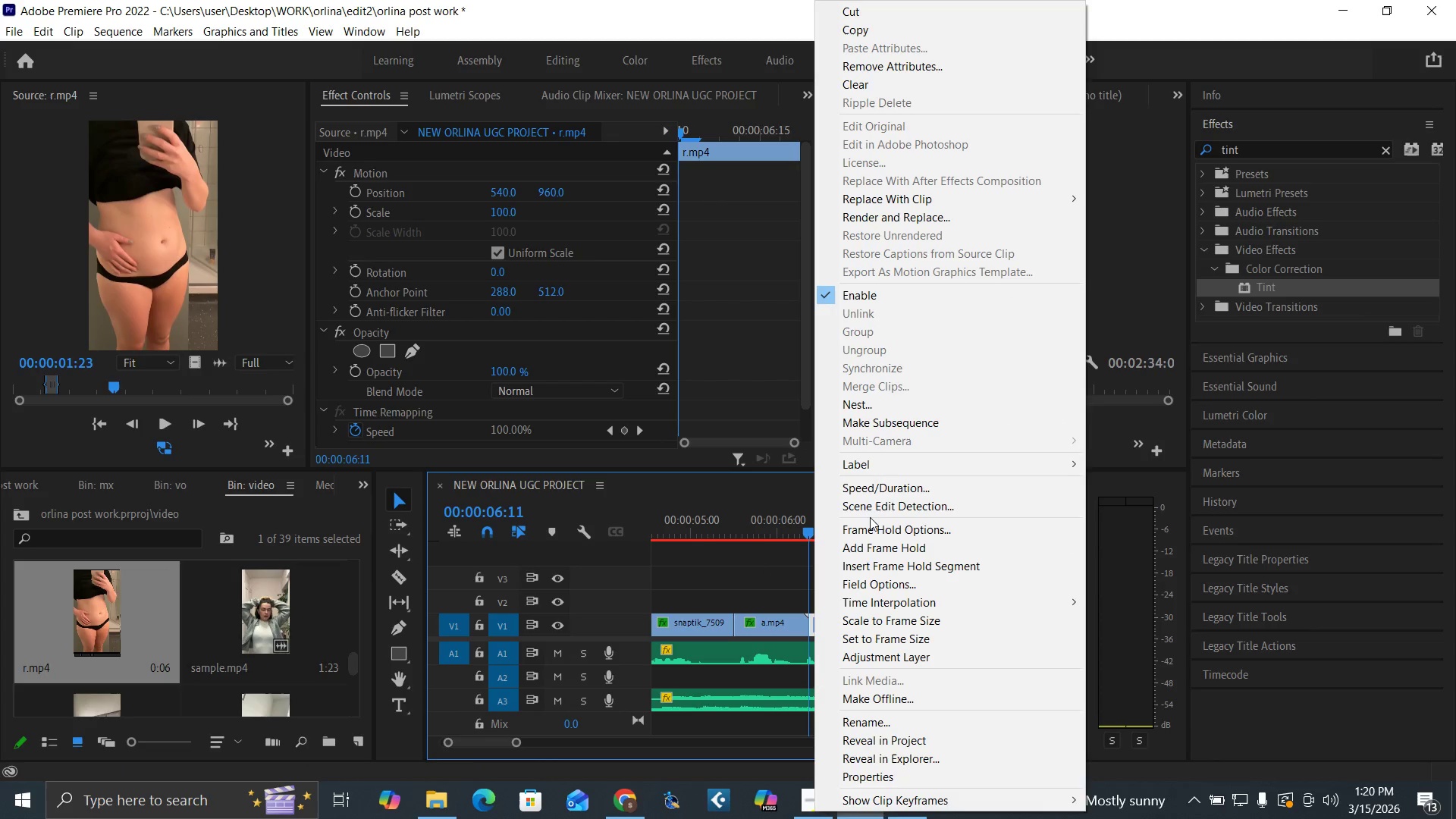 
left_click([886, 549])
 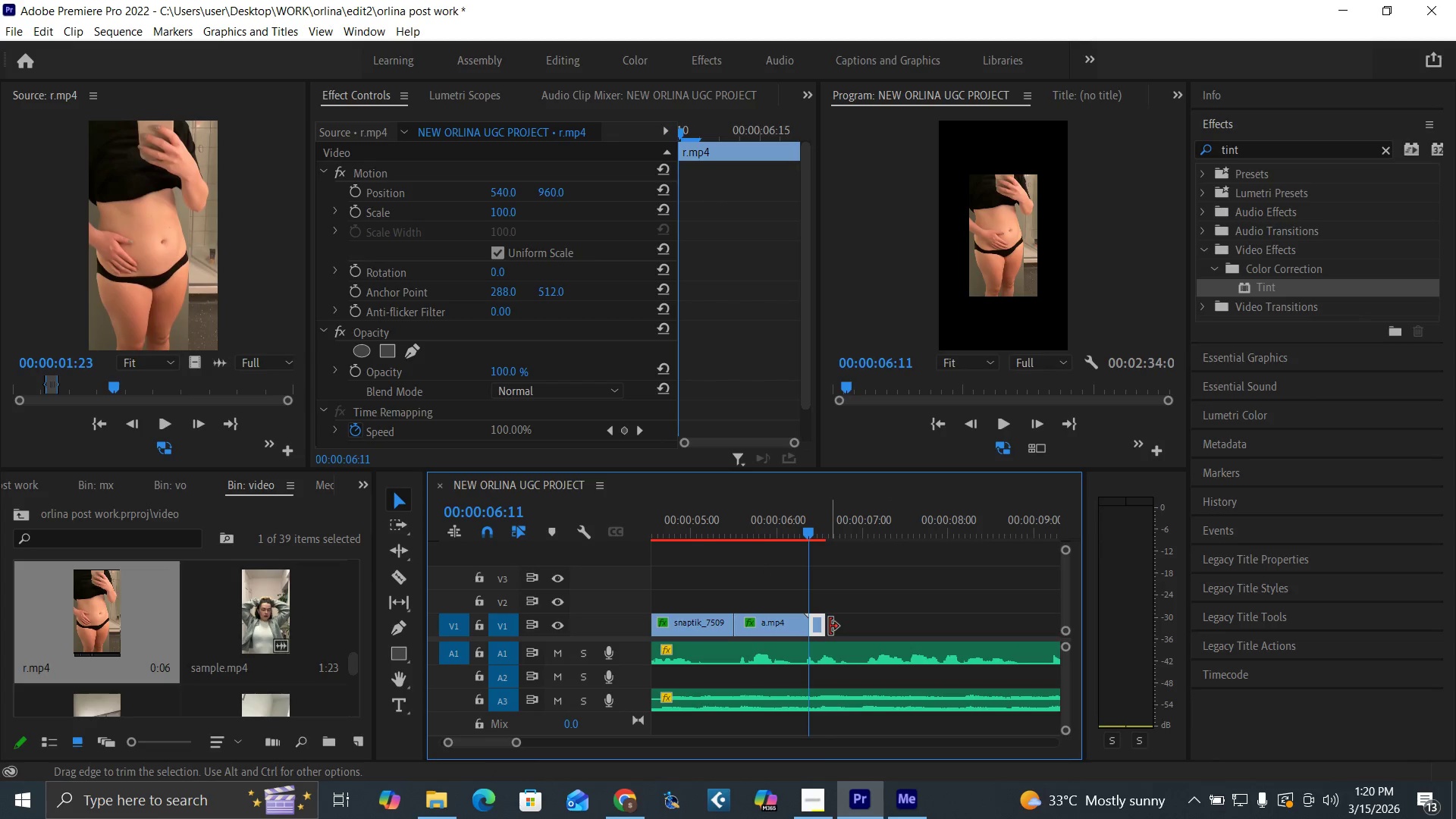 
left_click_drag(start_coordinate=[830, 626], to_coordinate=[848, 629])
 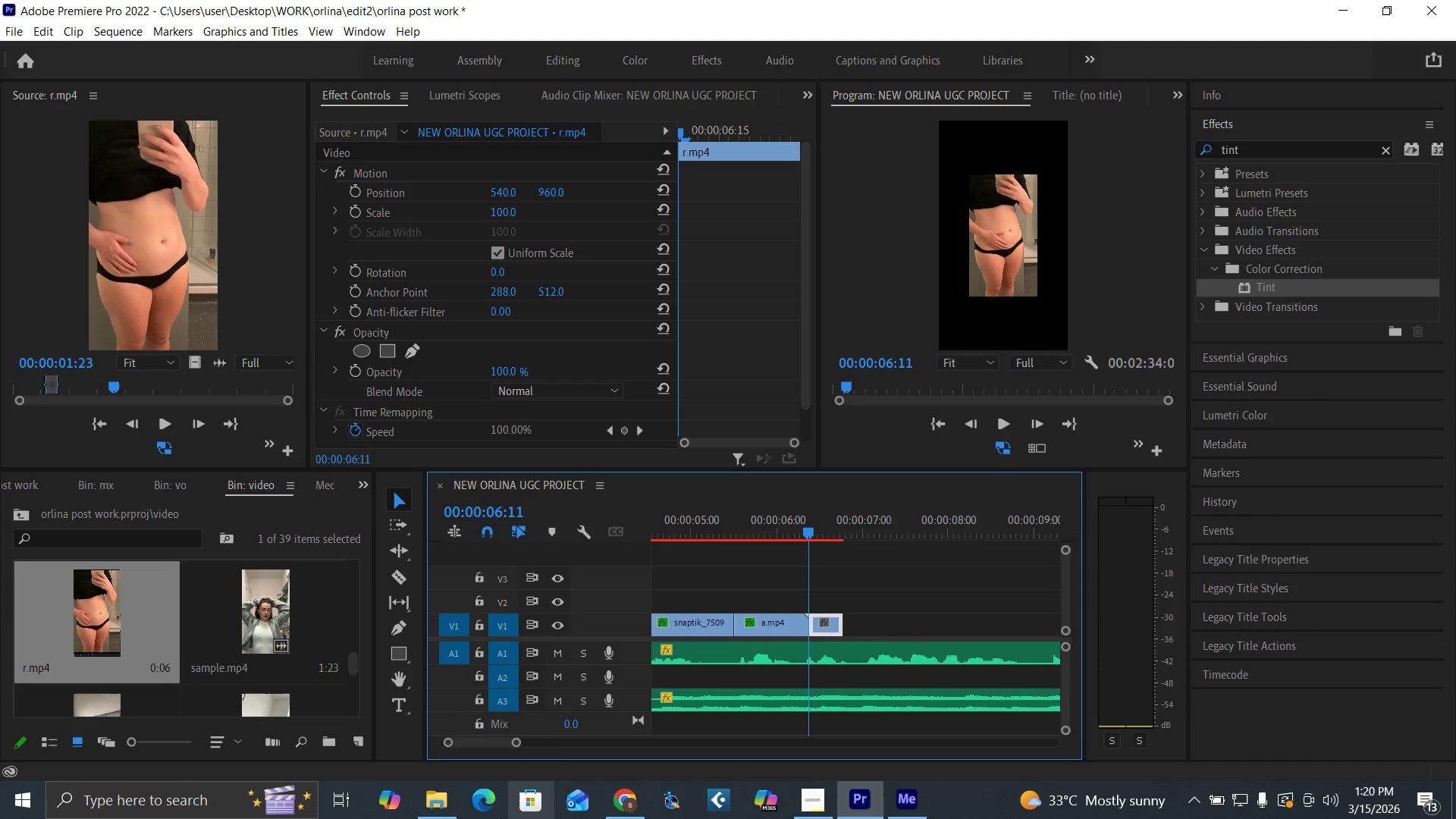 
left_click_drag(start_coordinate=[517, 744], to_coordinate=[543, 748])
 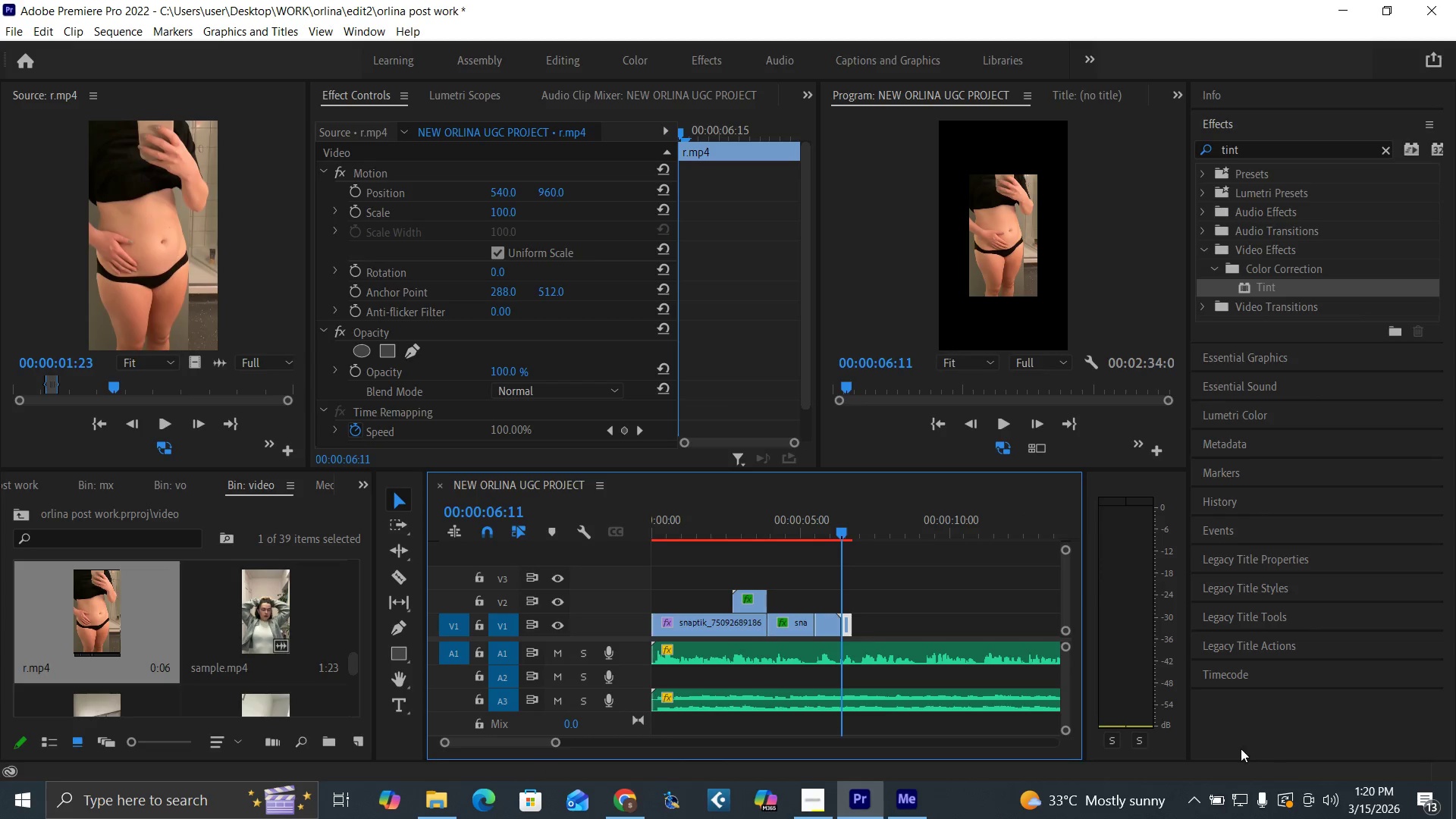 
wait(6.19)
 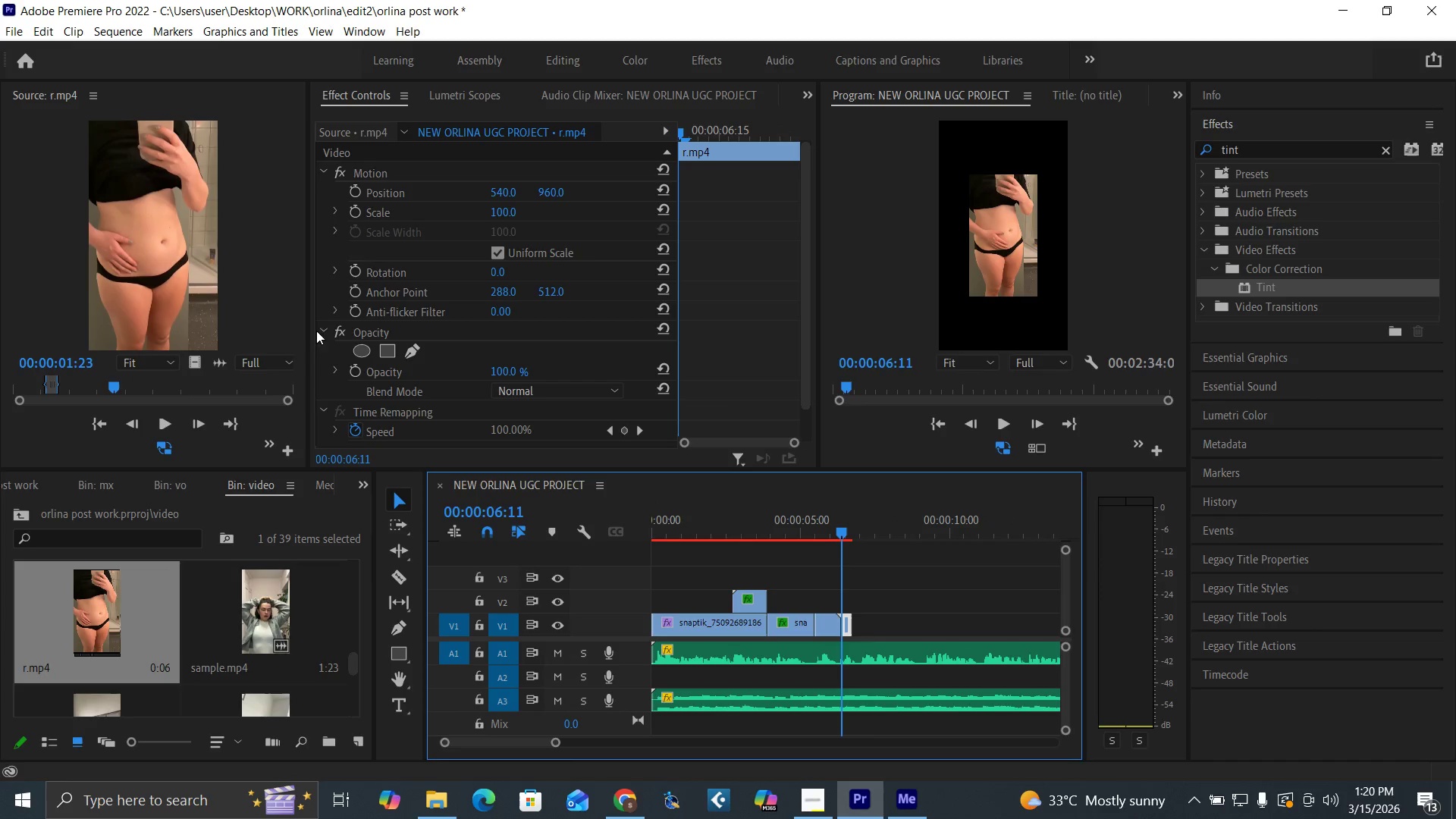 
left_click([817, 794])